 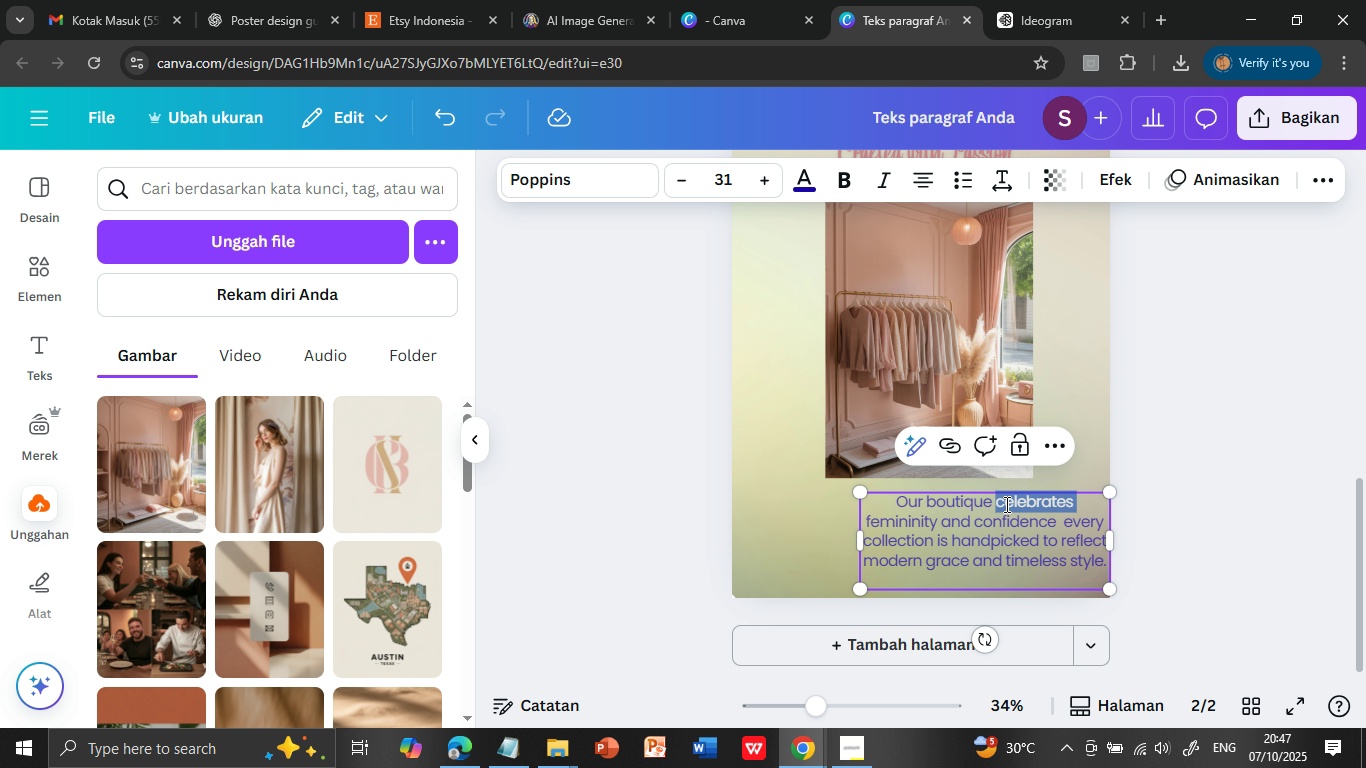 
triple_click([1005, 504])
 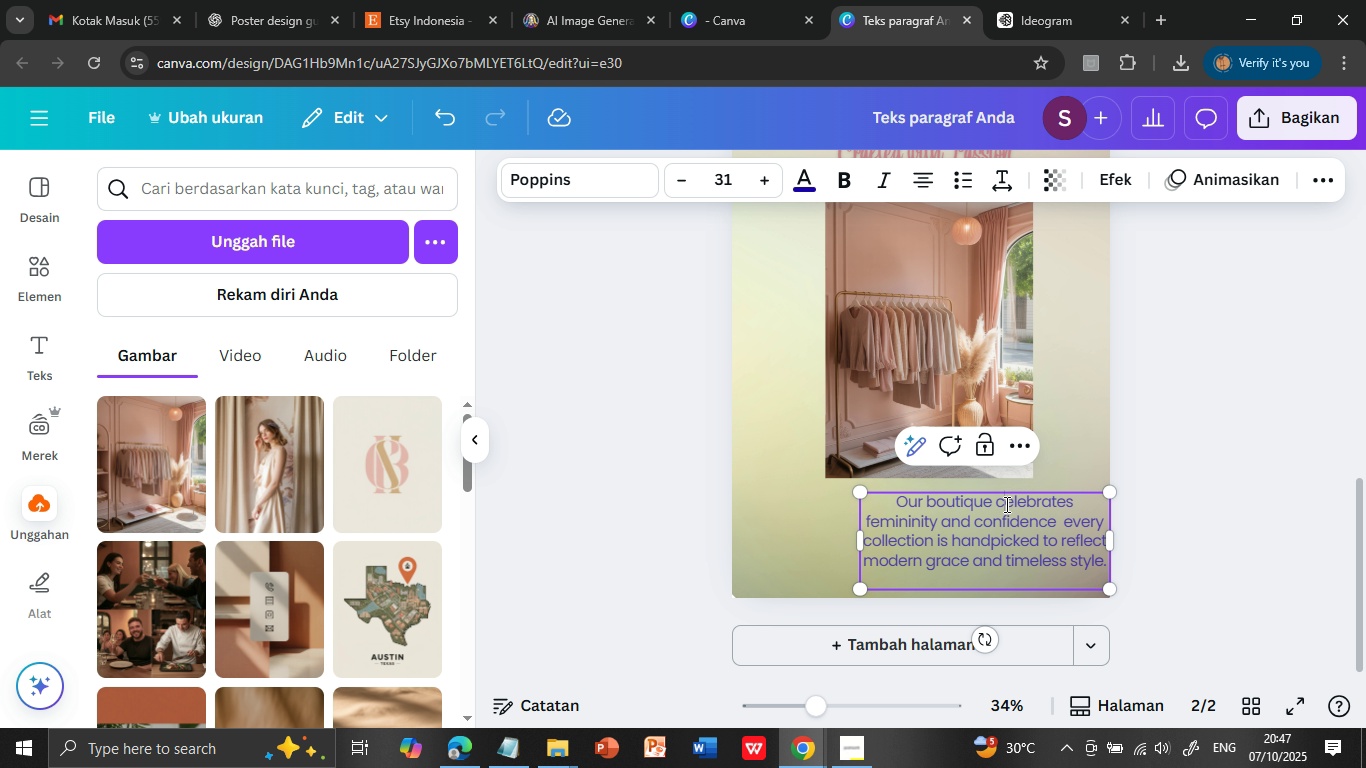 
double_click([1005, 504])
 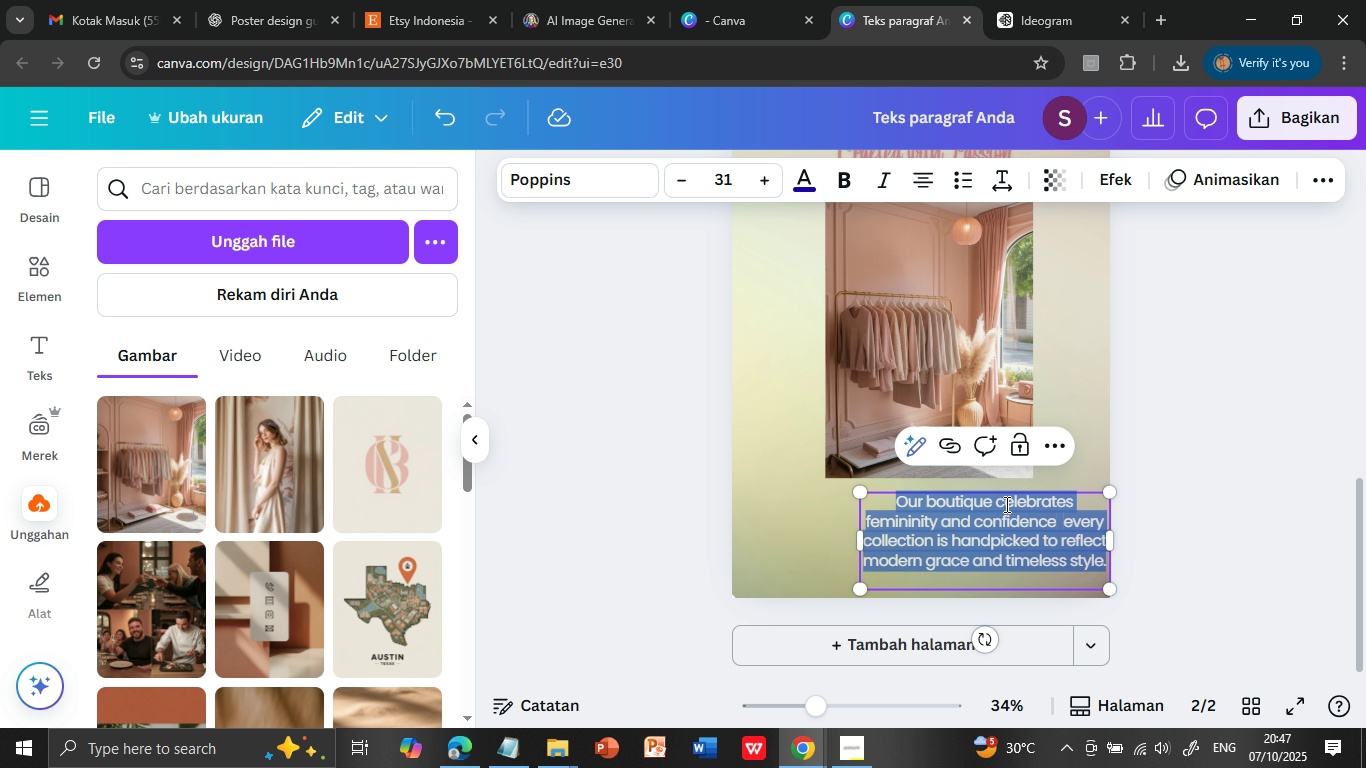 
triple_click([1005, 504])
 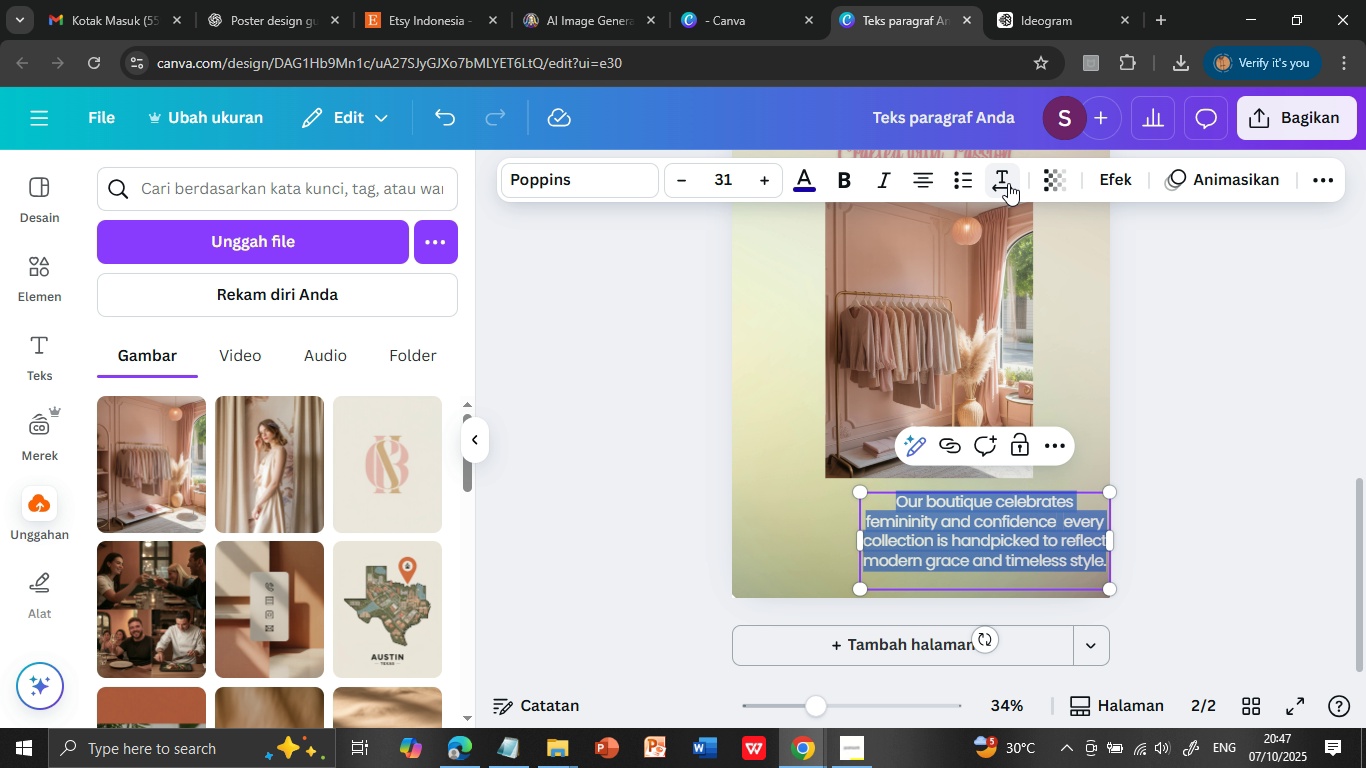 
left_click([1007, 181])